 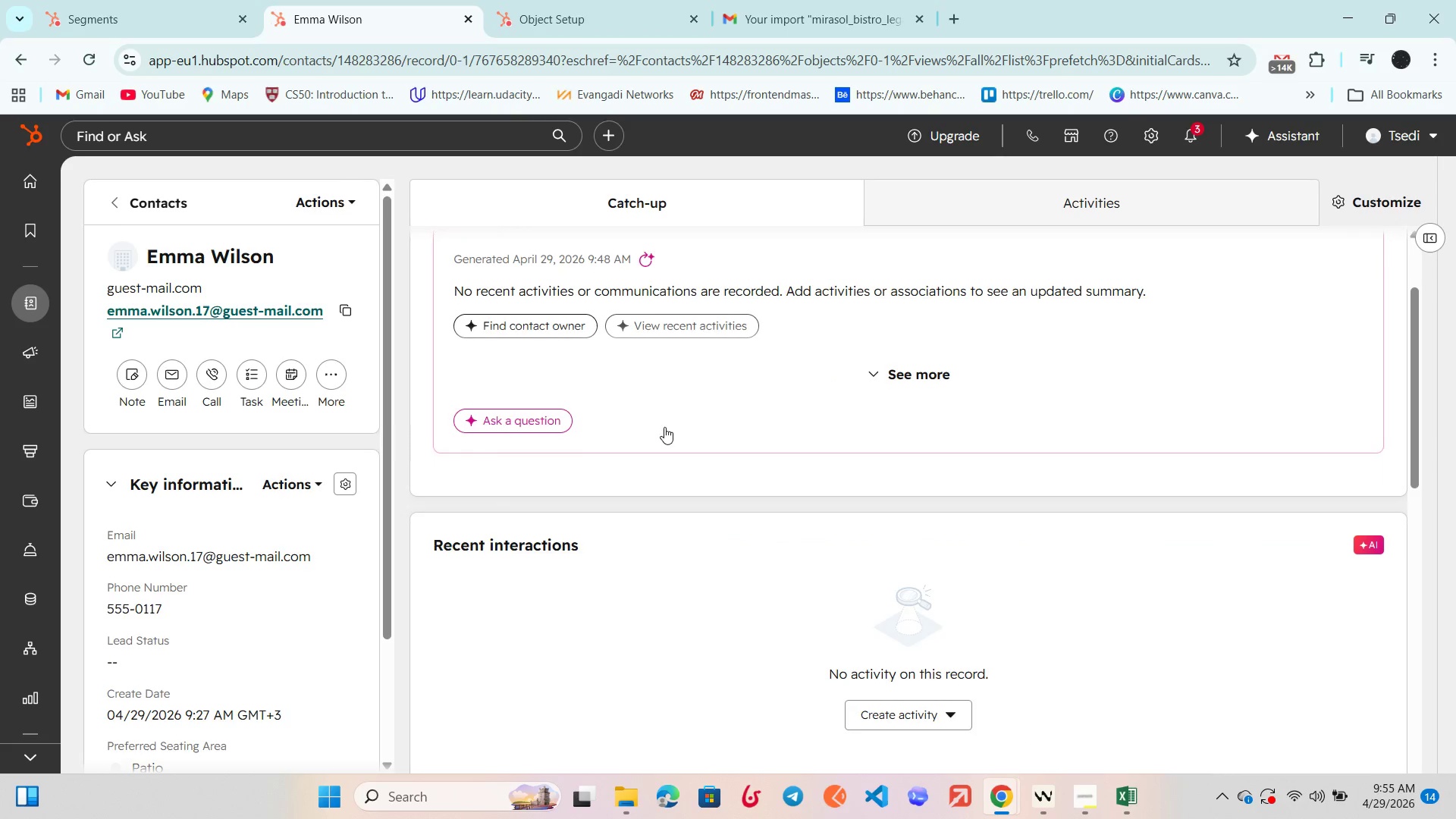 
left_click([150, 203])
 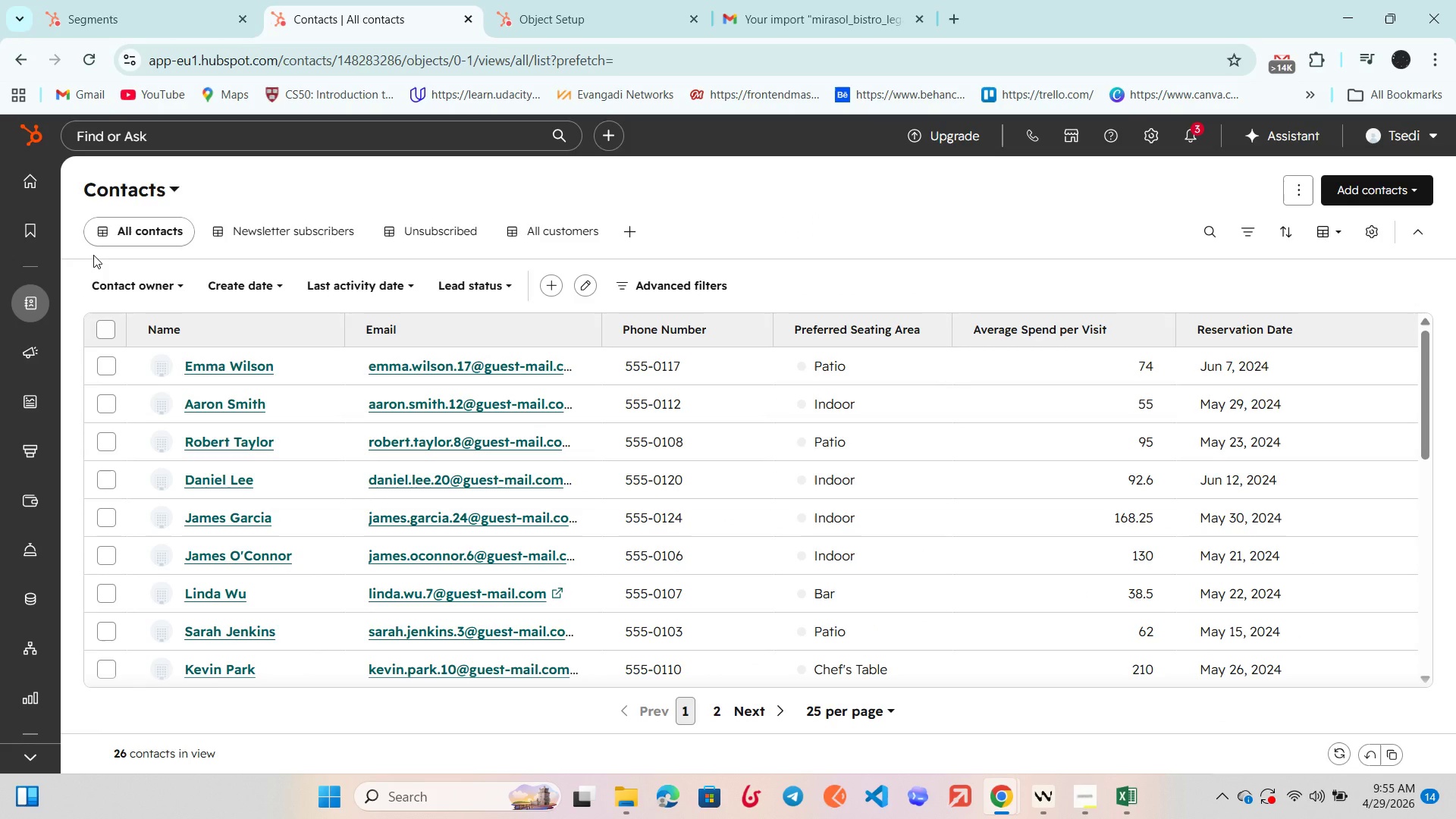 
wait(18.41)
 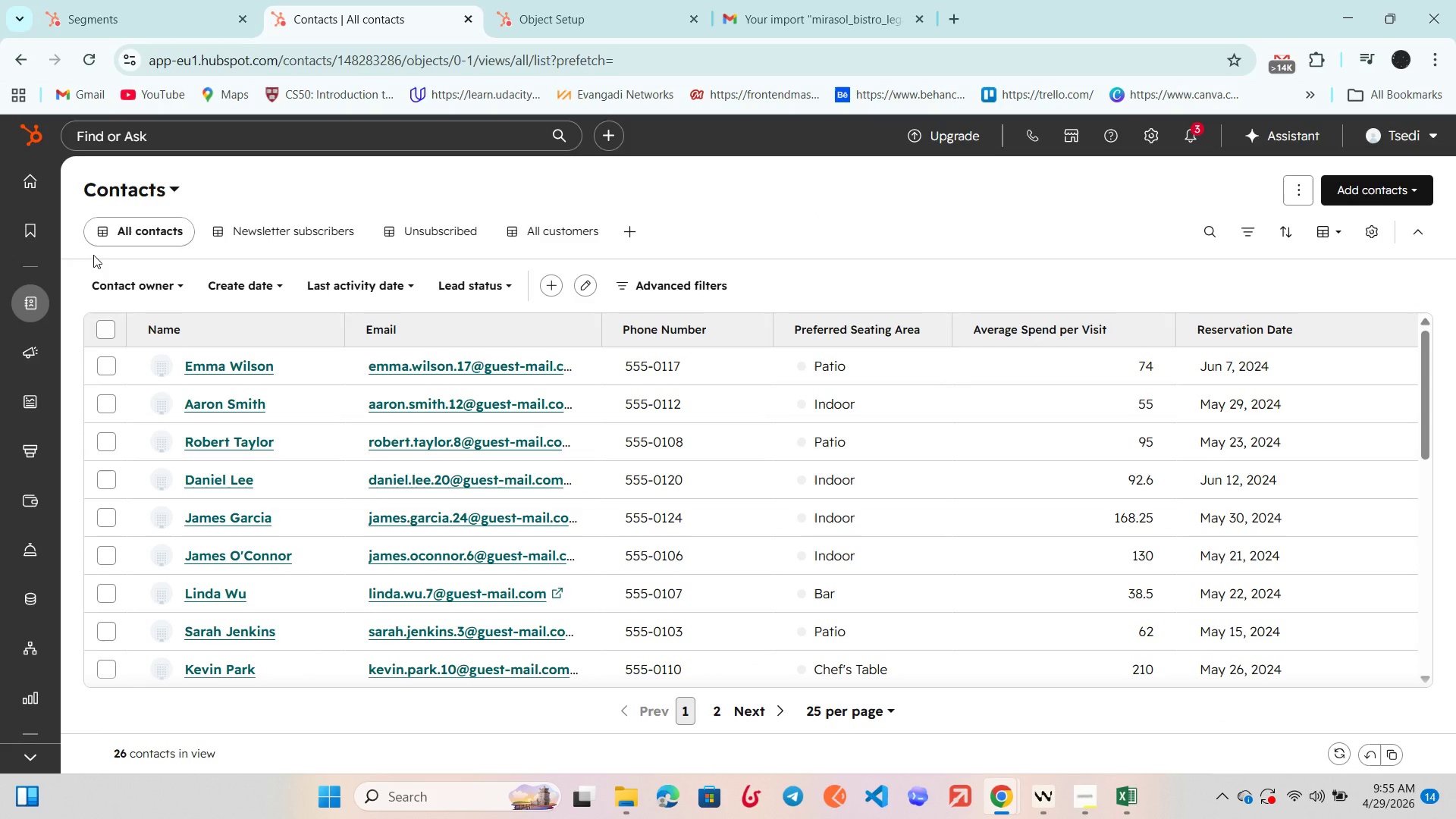 
scroll: coordinate [25, 675], scroll_direction: down, amount: 4.0
 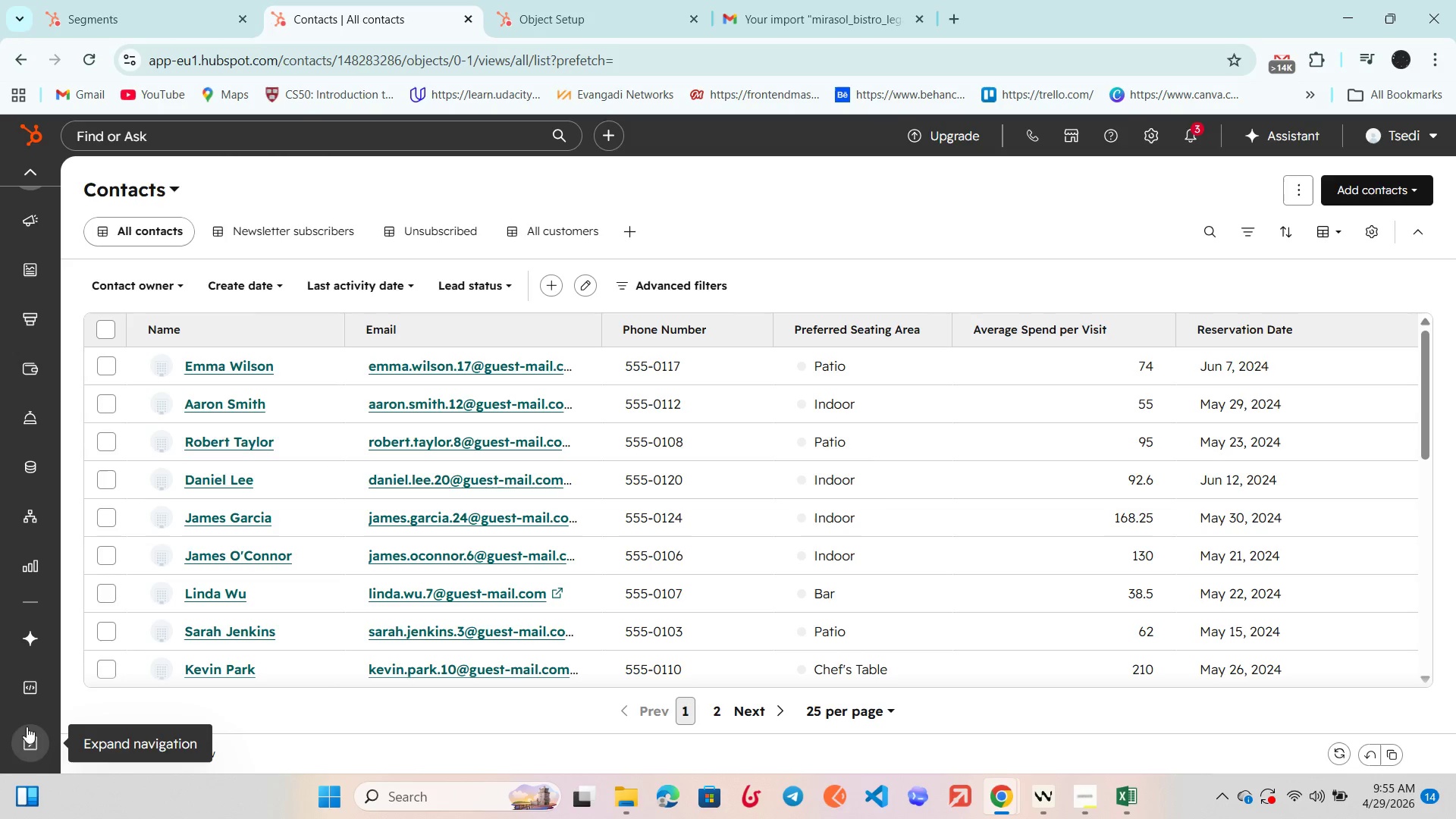 
left_click([27, 743])
 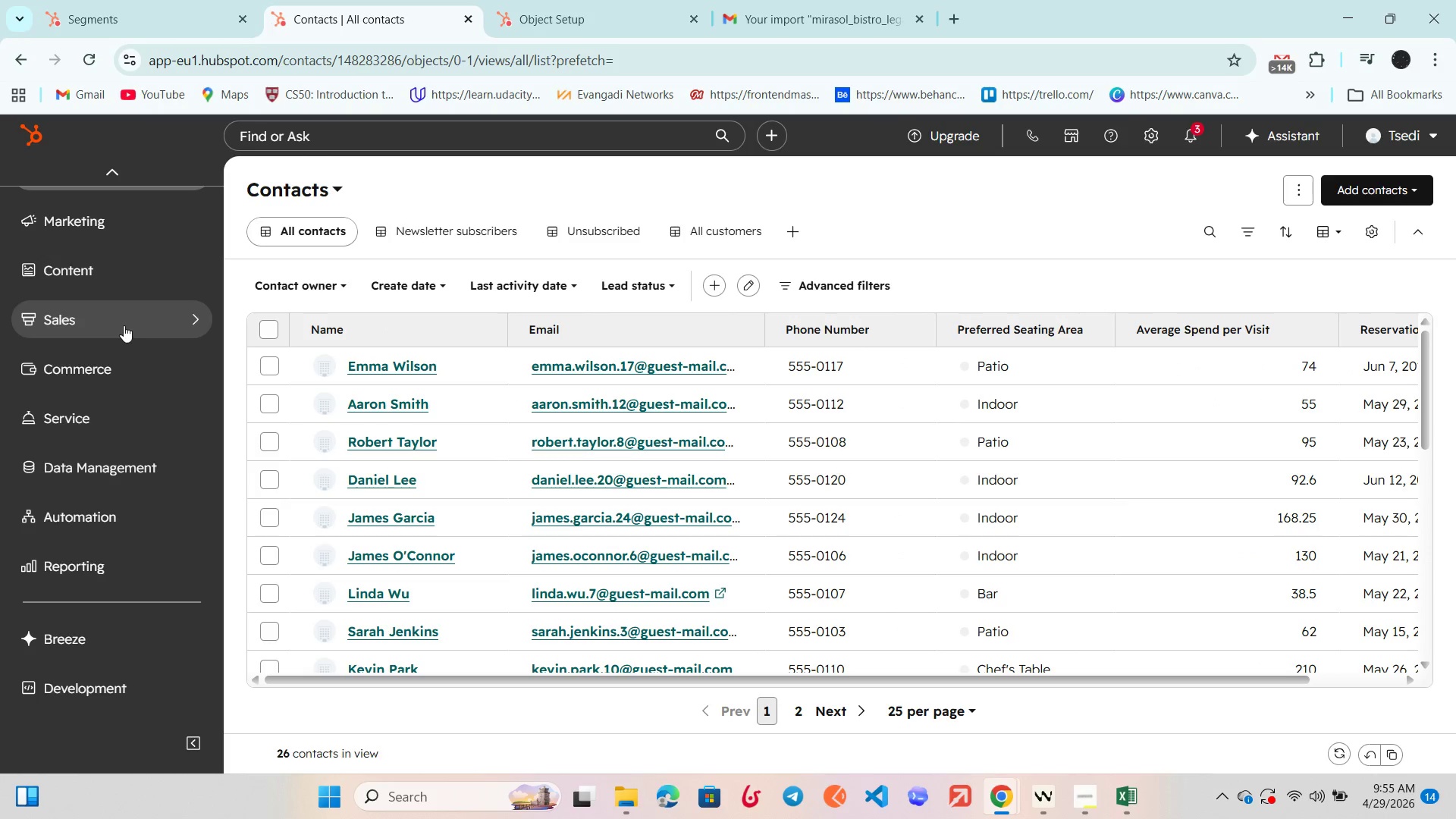 
scroll: coordinate [121, 318], scroll_direction: up, amount: 5.0
 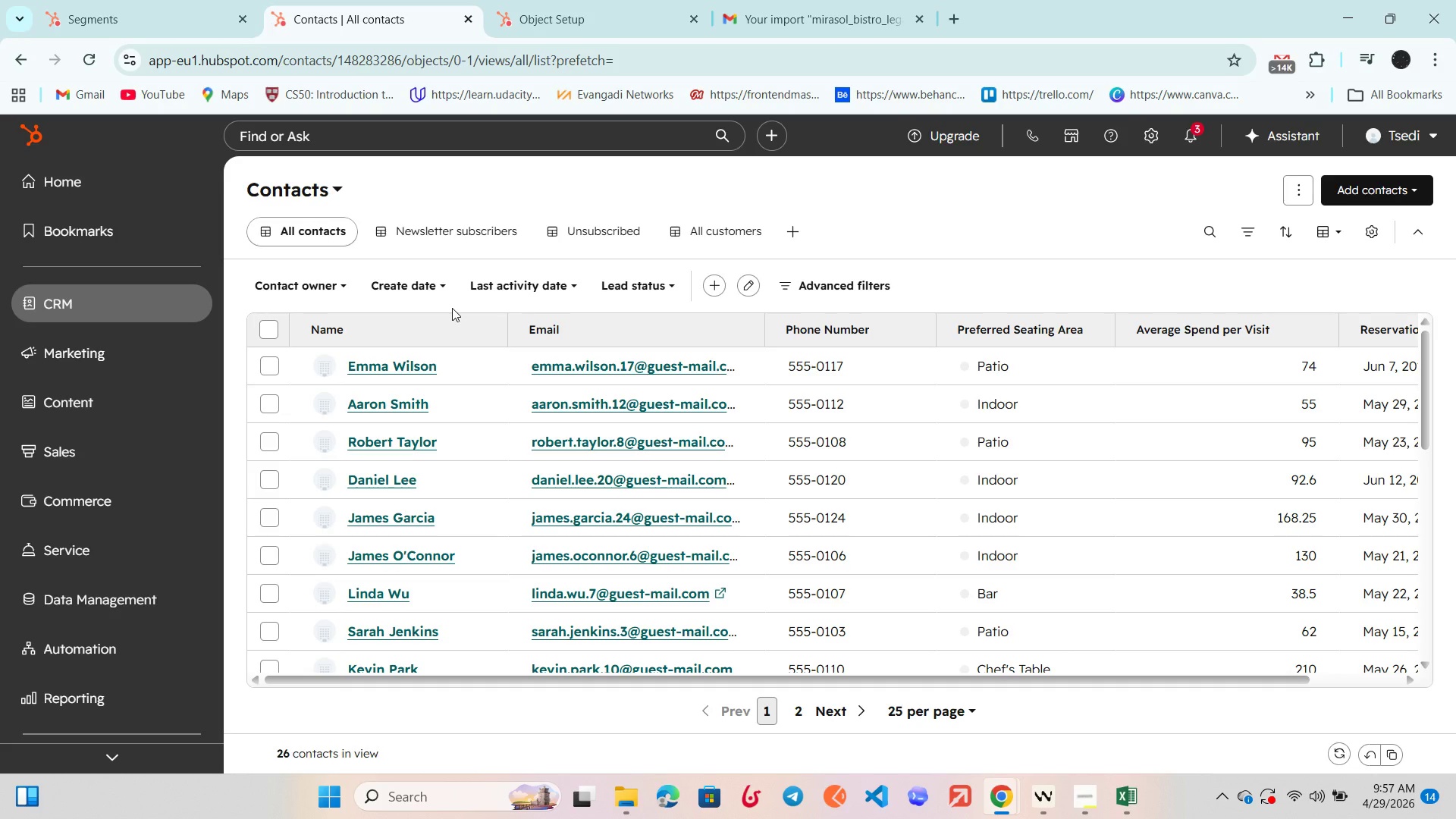 
wait(129.84)
 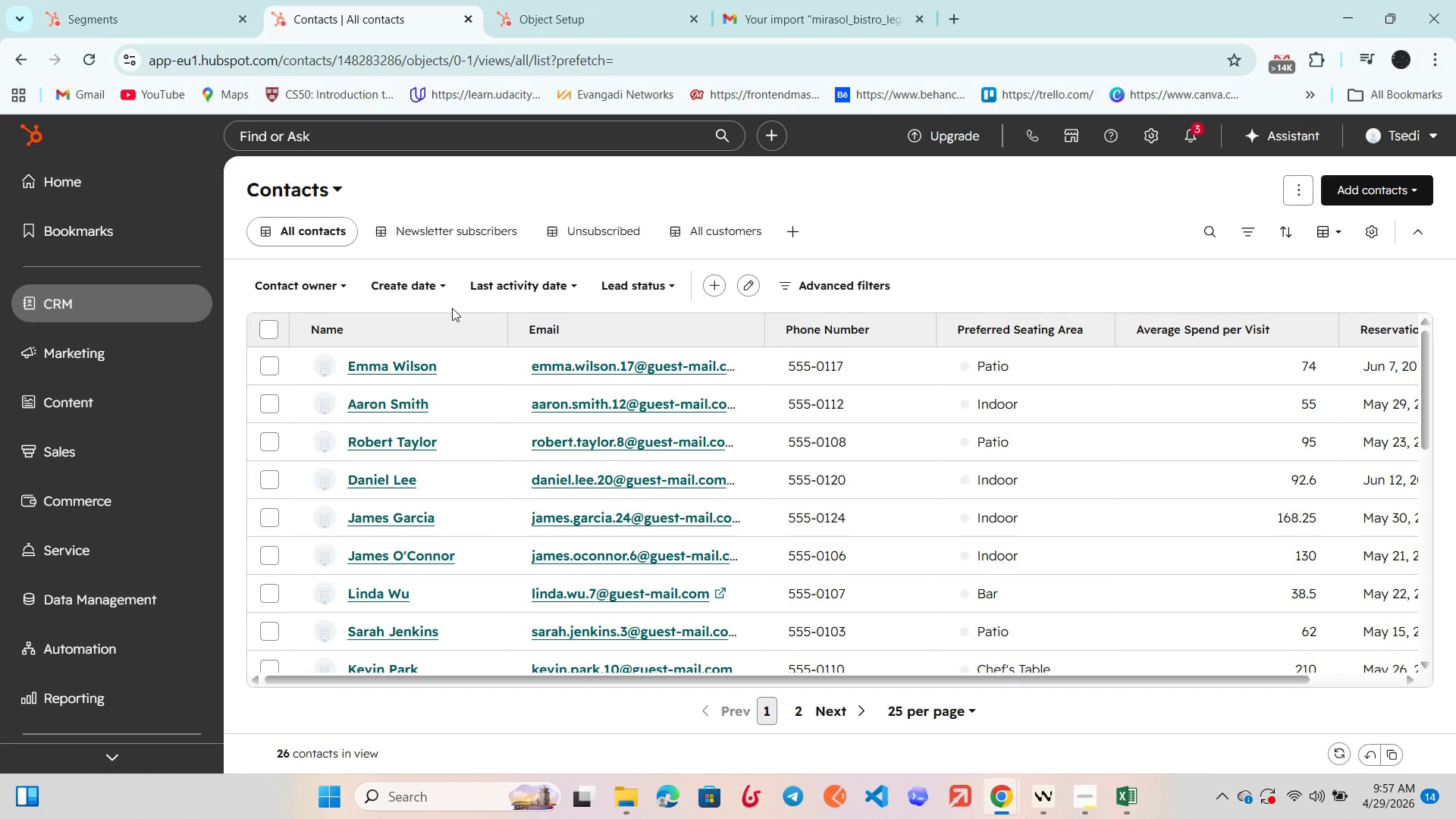 
scroll: coordinate [482, 384], scroll_direction: down, amount: 2.0
 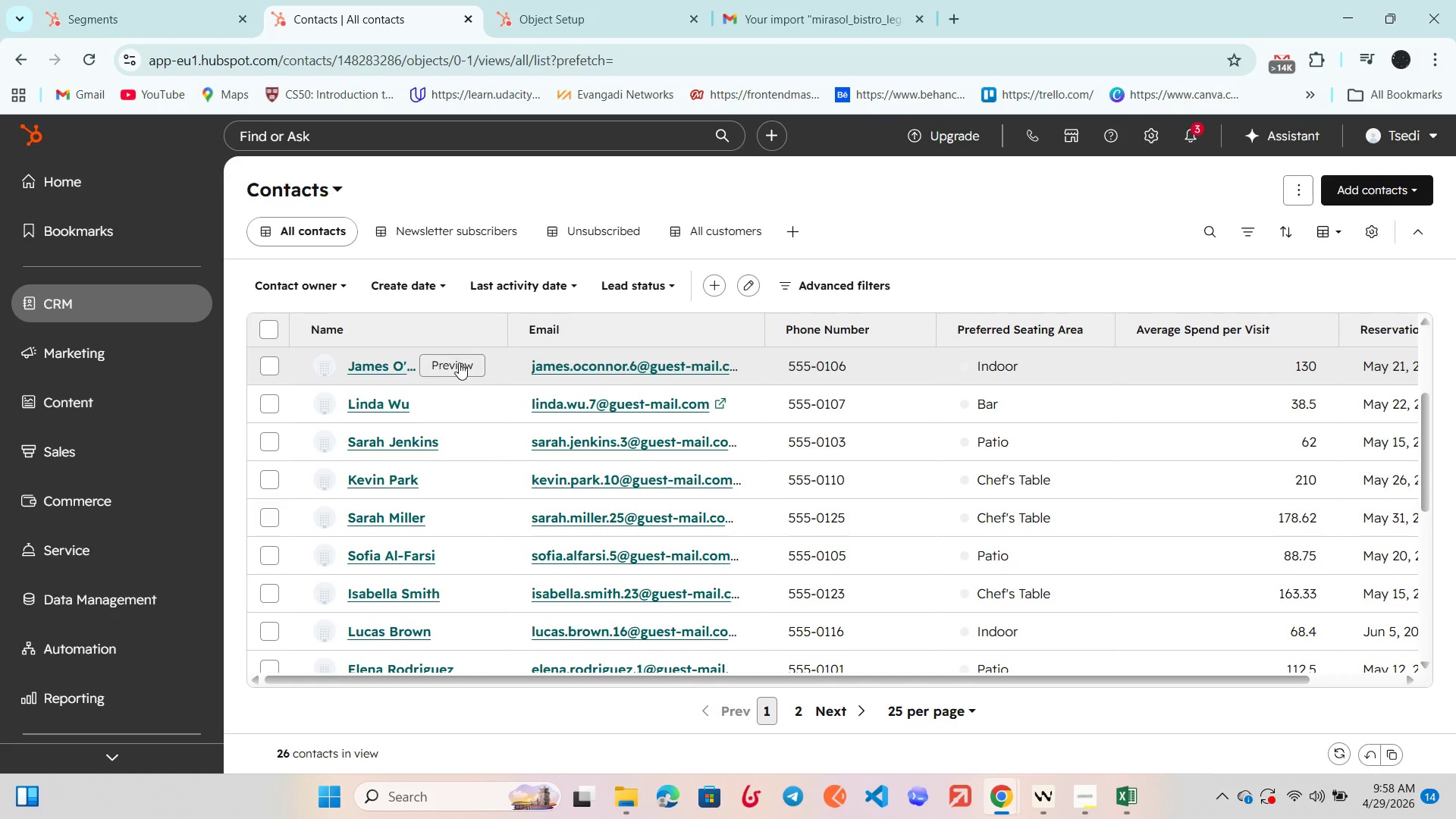 
left_click([458, 362])
 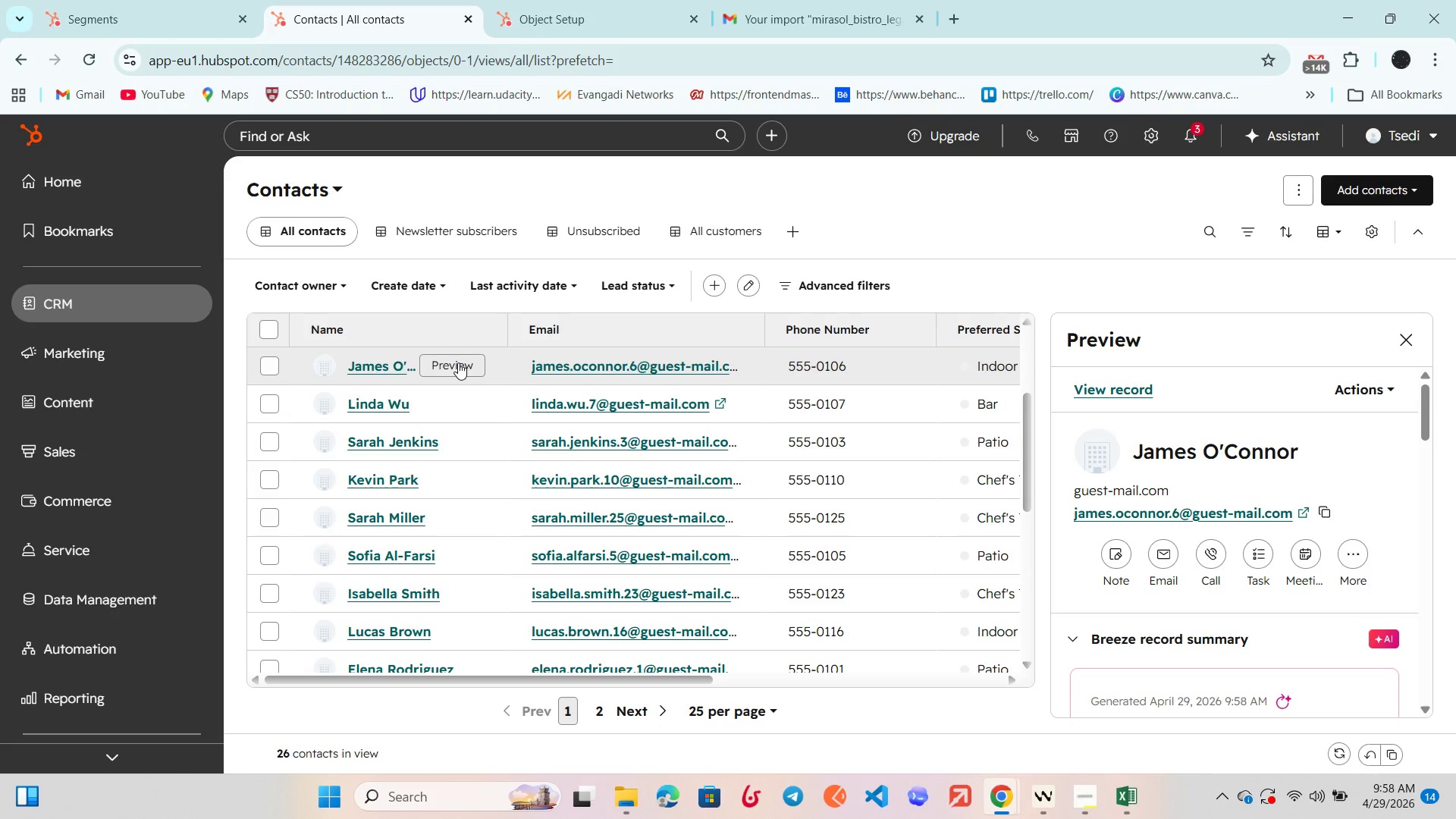 
wait(26.05)
 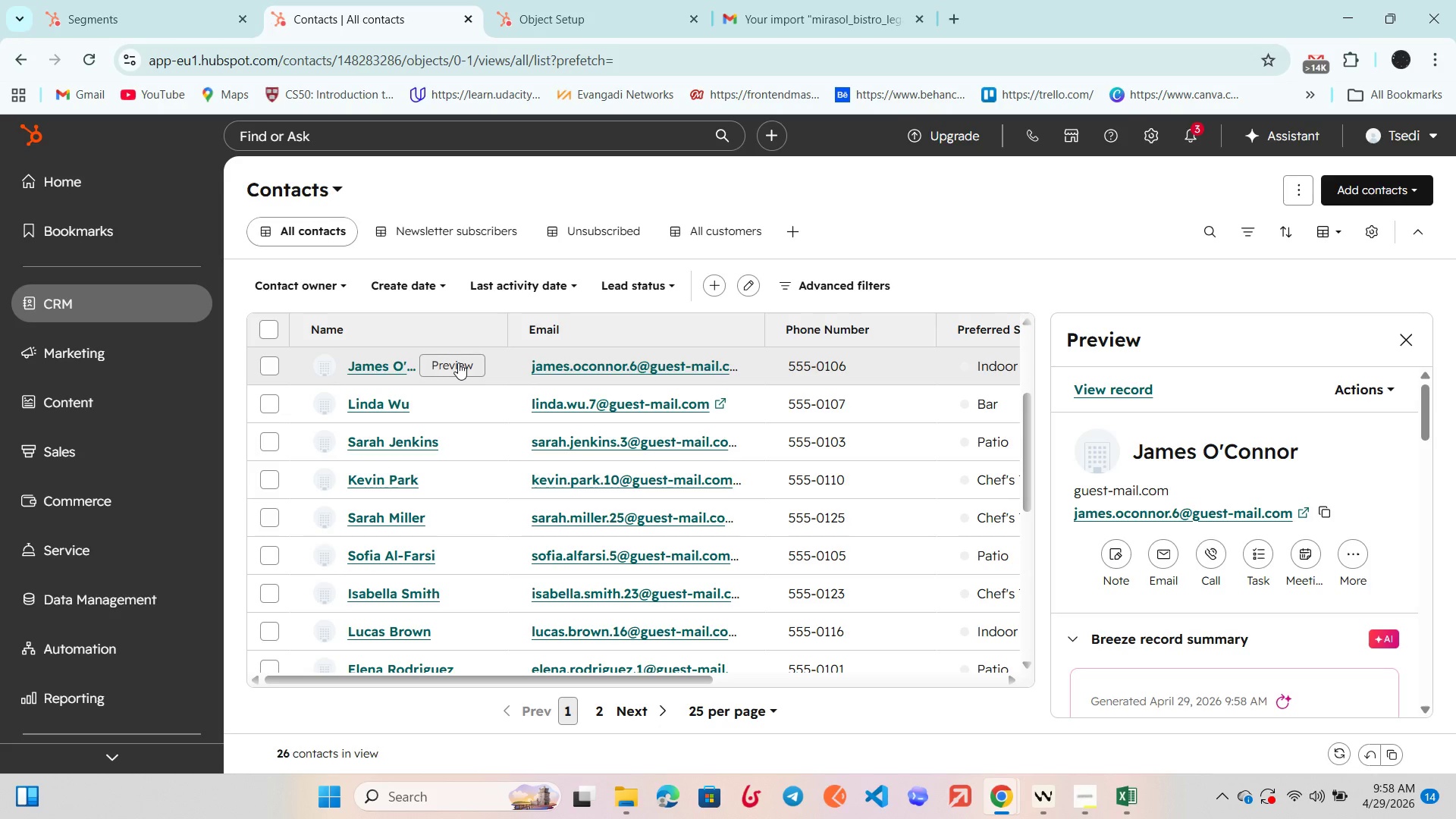 
left_click([966, 282])
 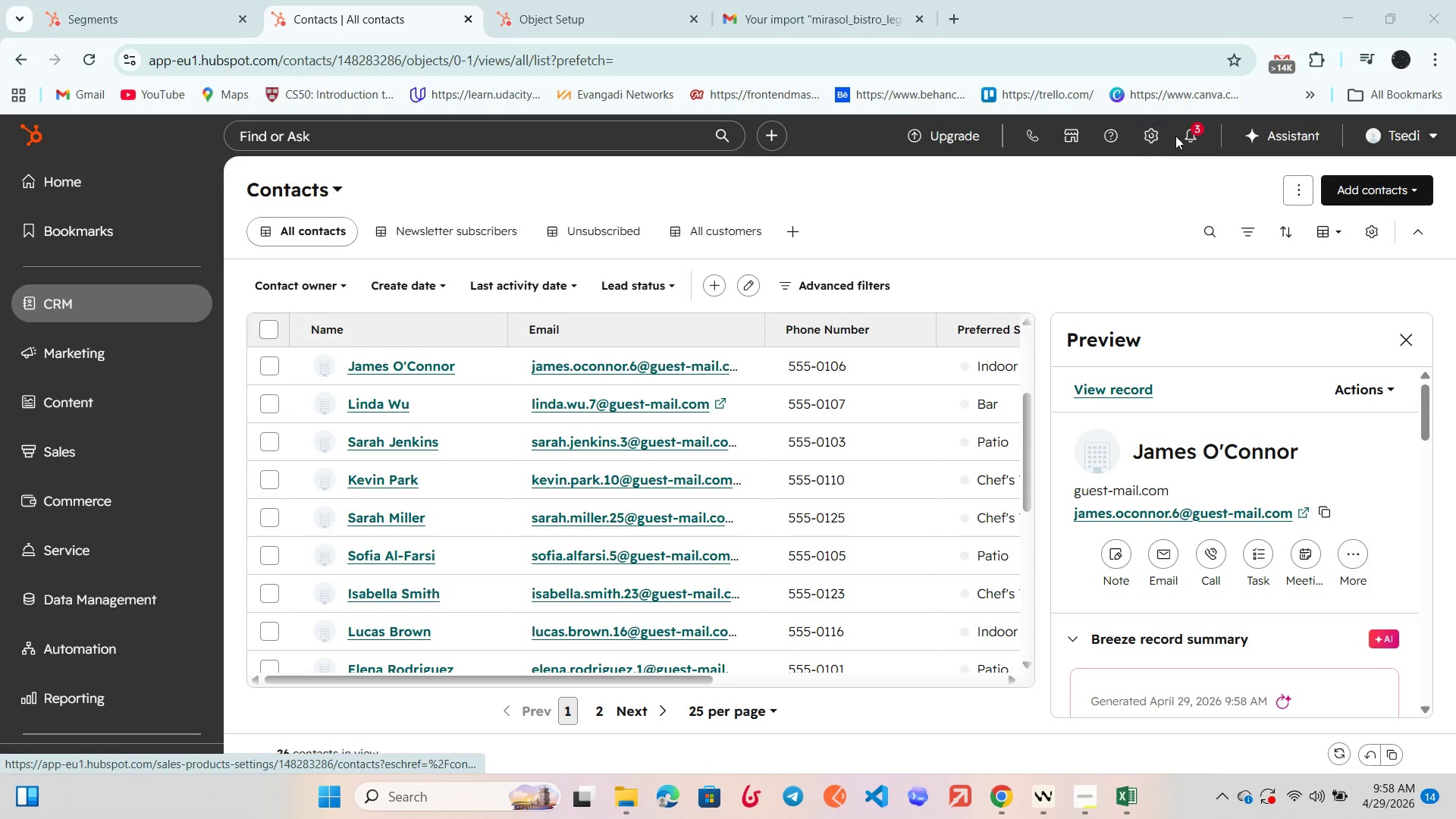 
left_click([1191, 133])
 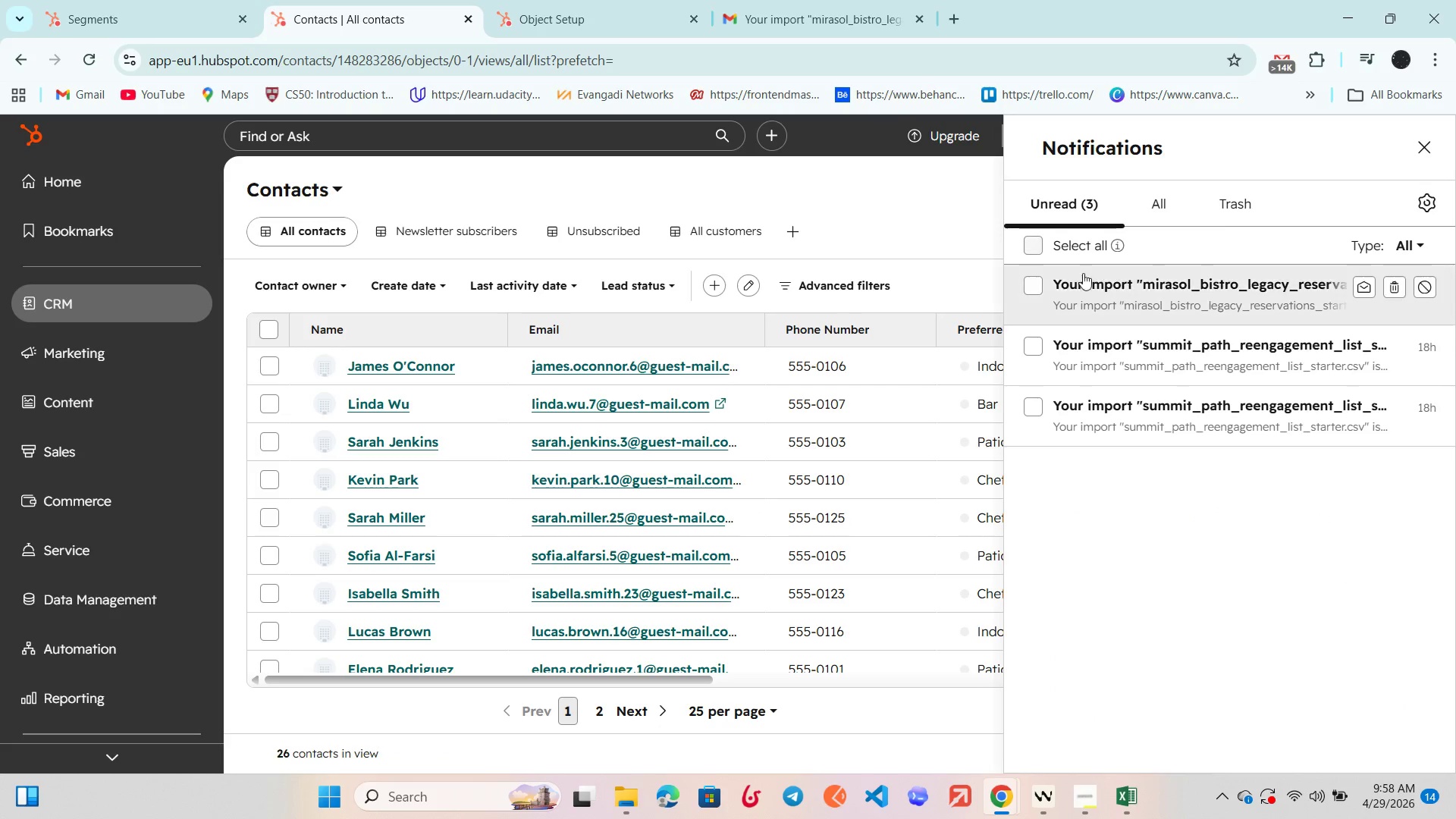 
left_click([1039, 249])
 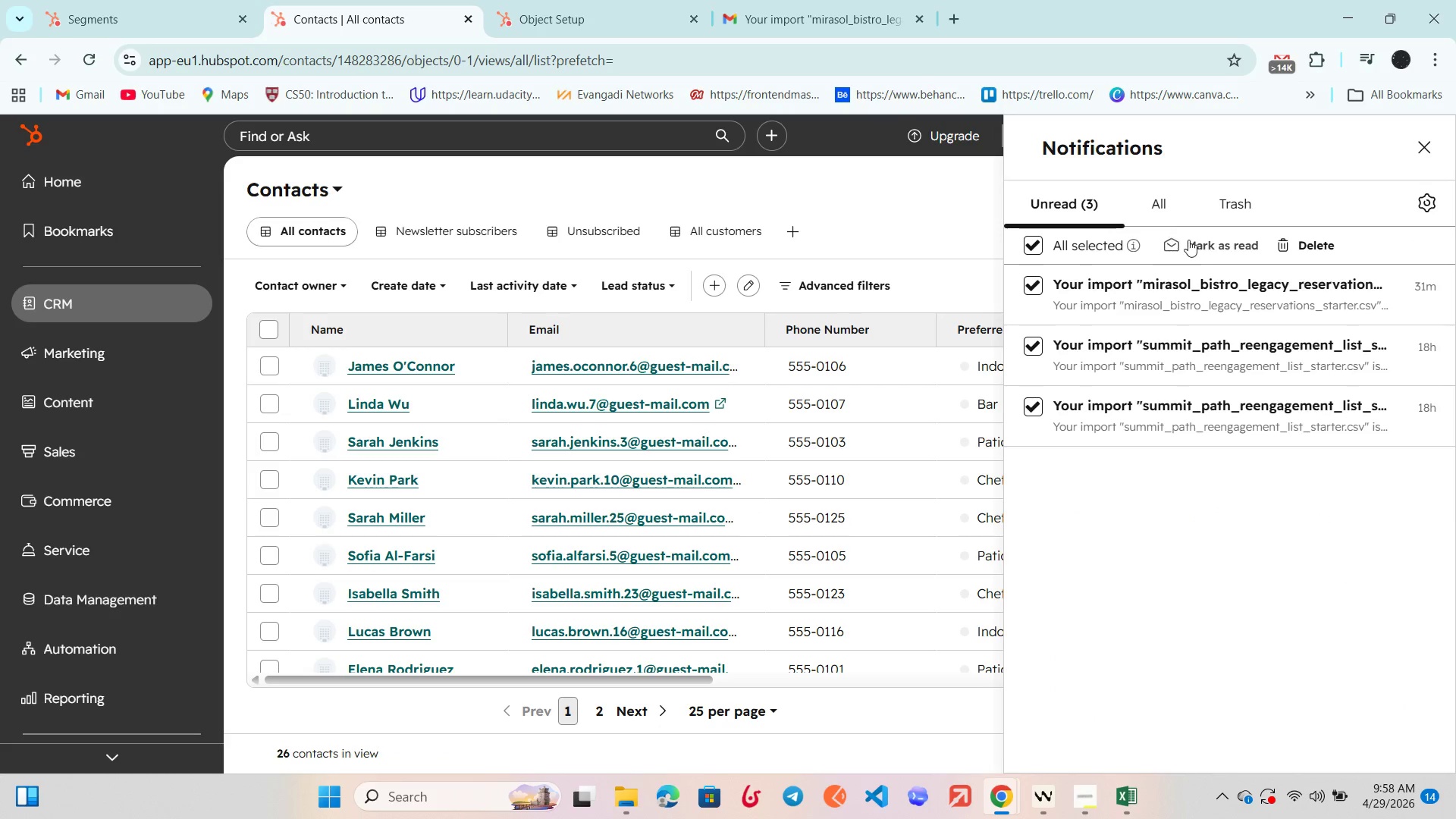 
left_click([1195, 241])
 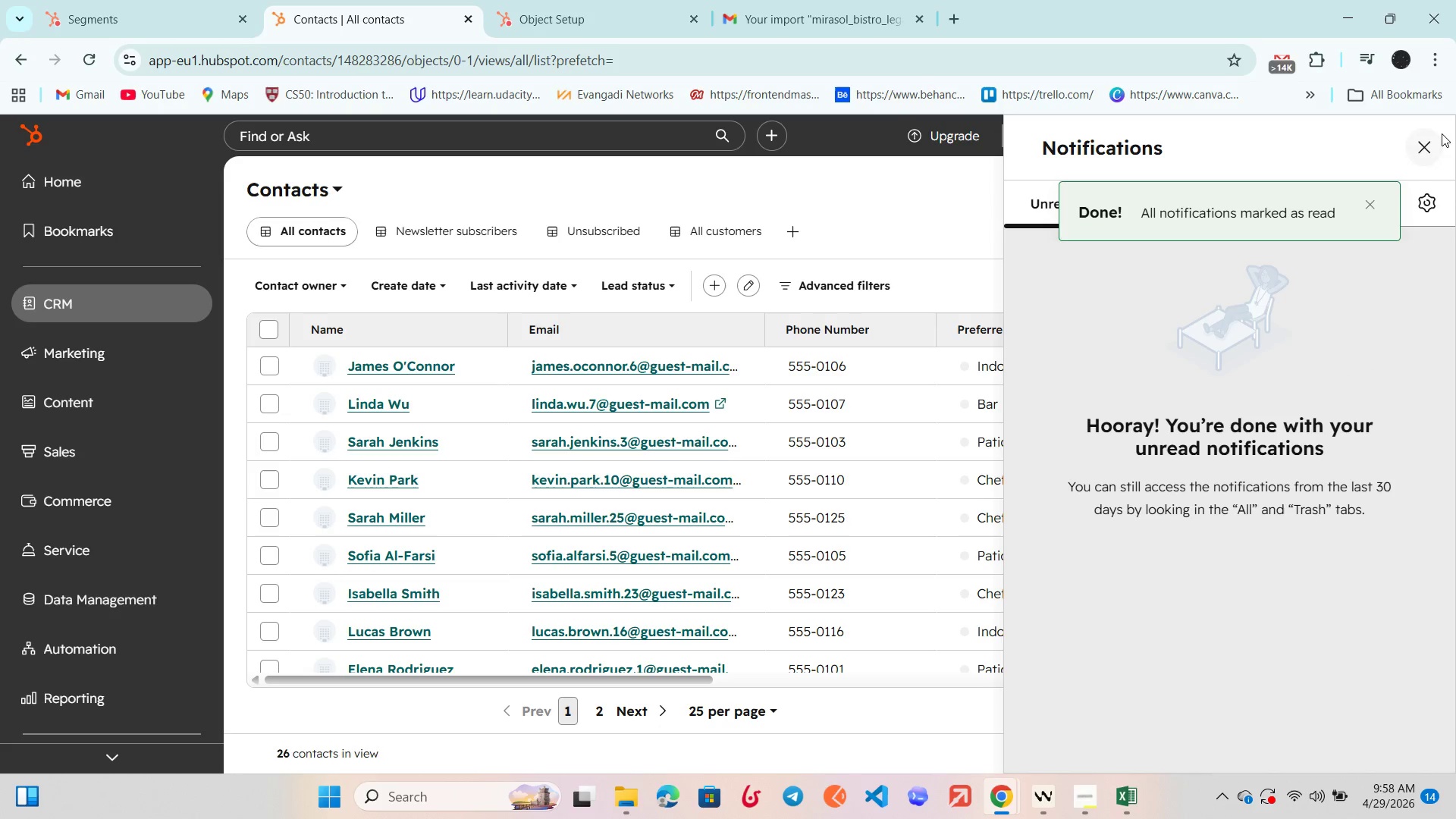 
left_click([1436, 138])
 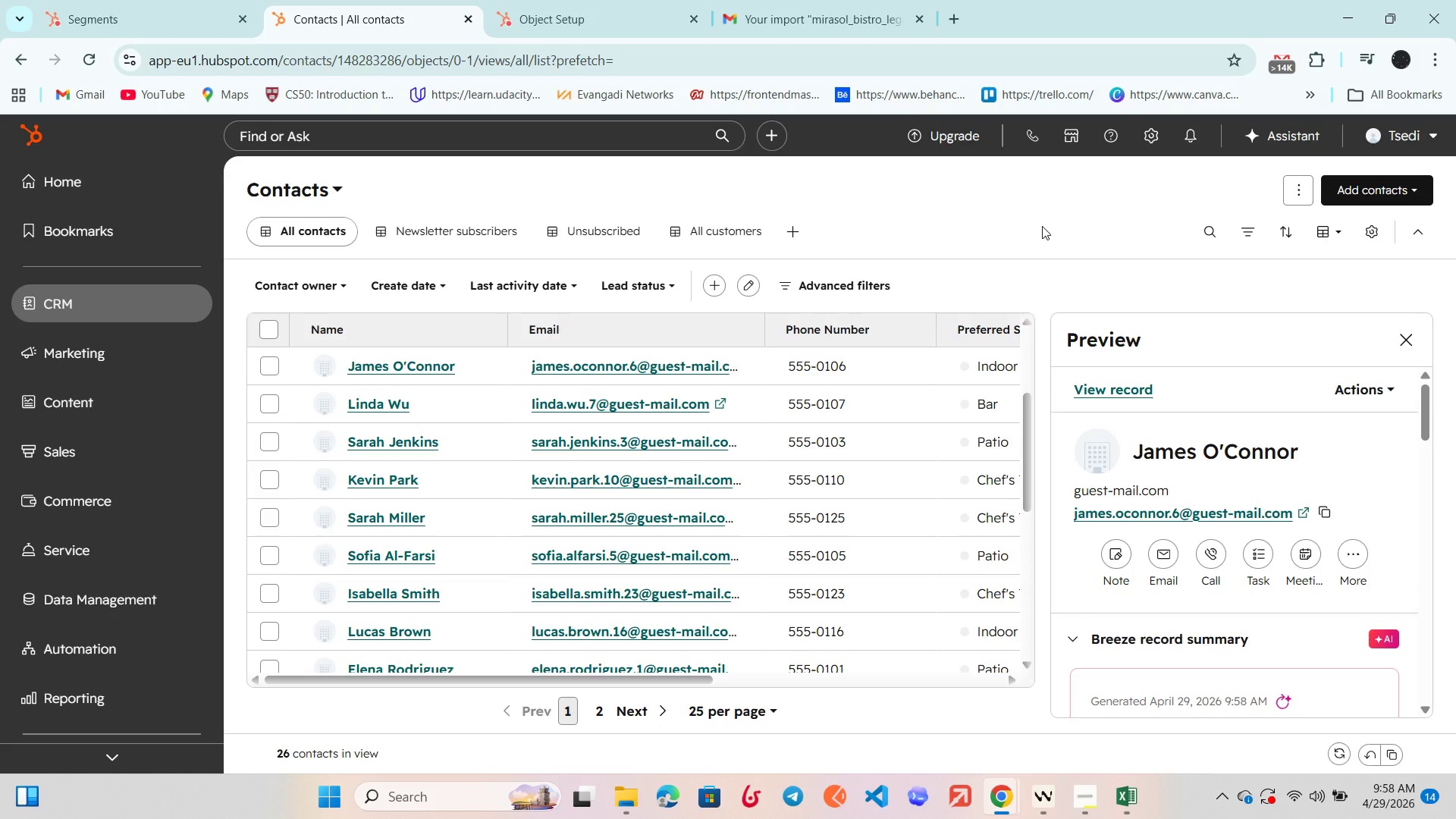 
wait(8.08)
 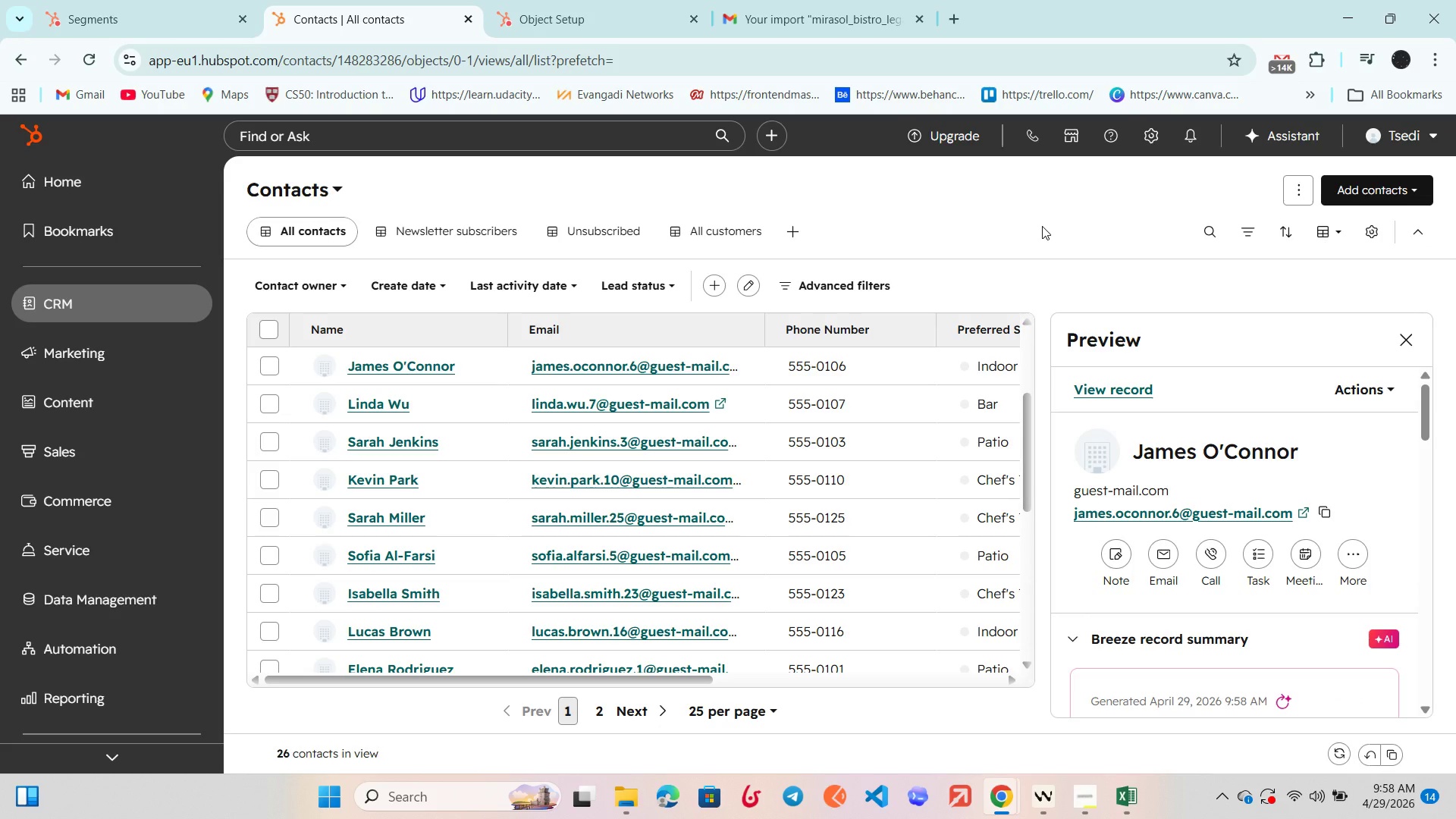 
left_click([892, 673])
 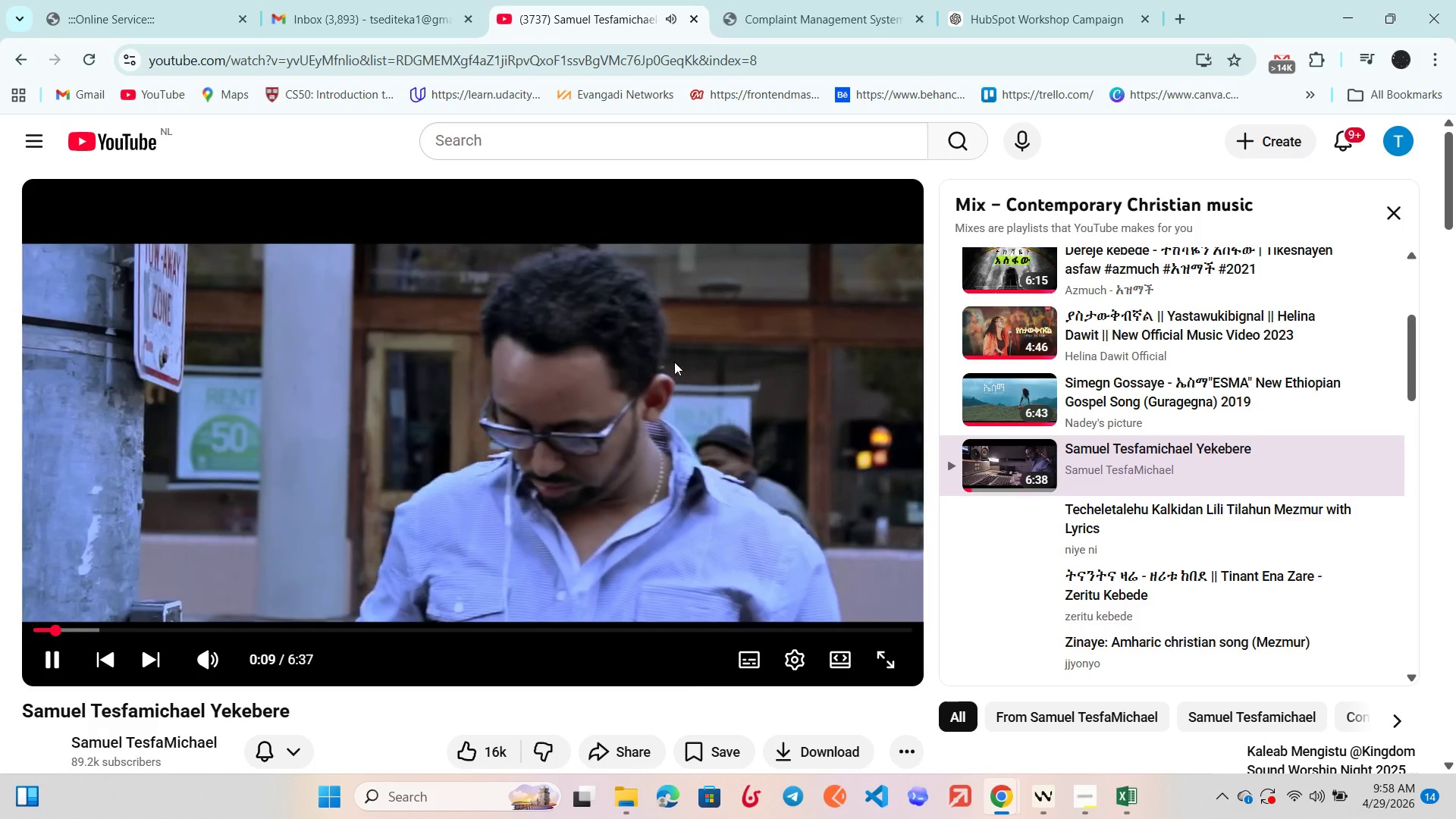 
scroll: coordinate [1009, 278], scroll_direction: up, amount: 2.0
 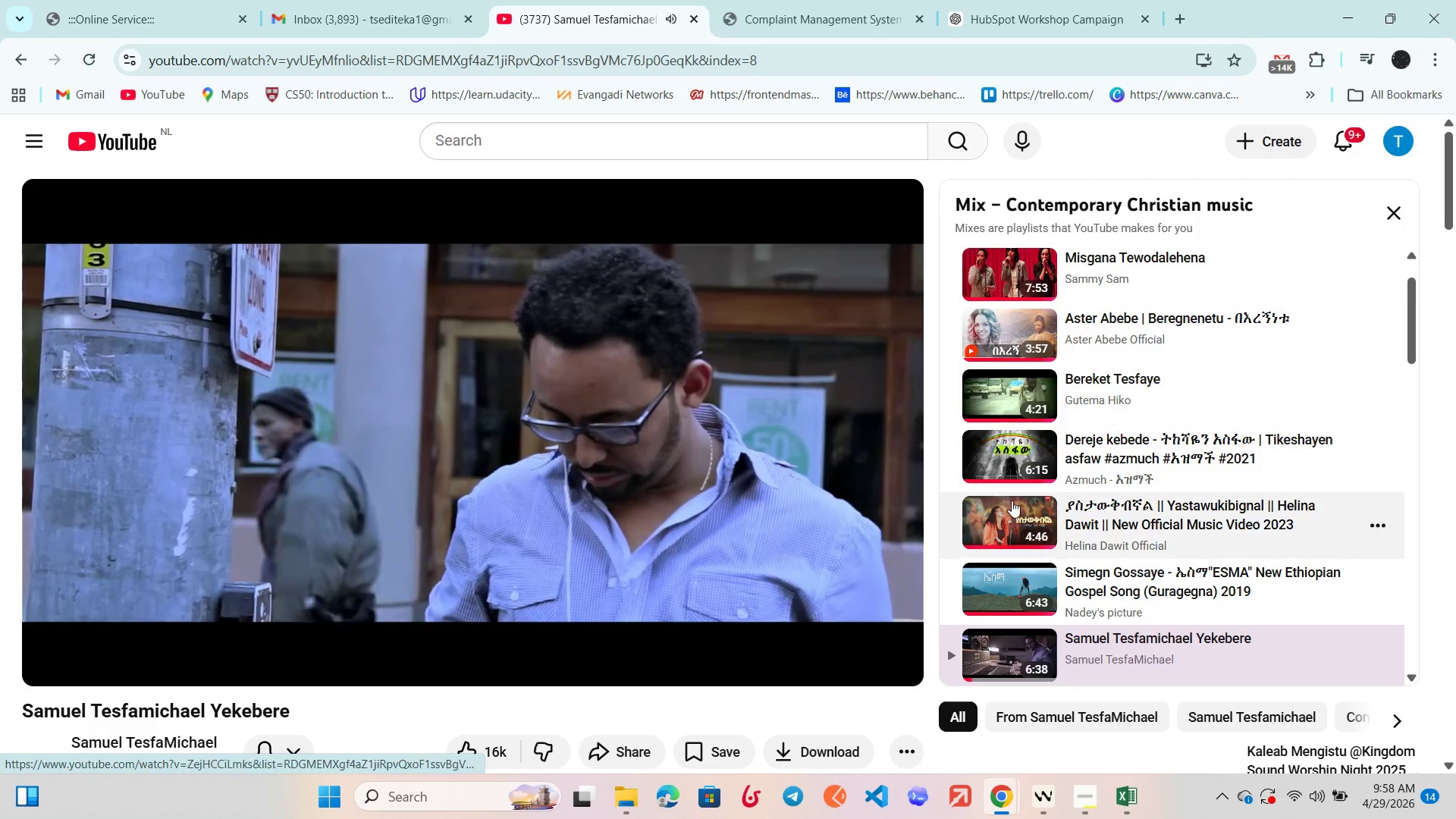 
left_click([1005, 516])
 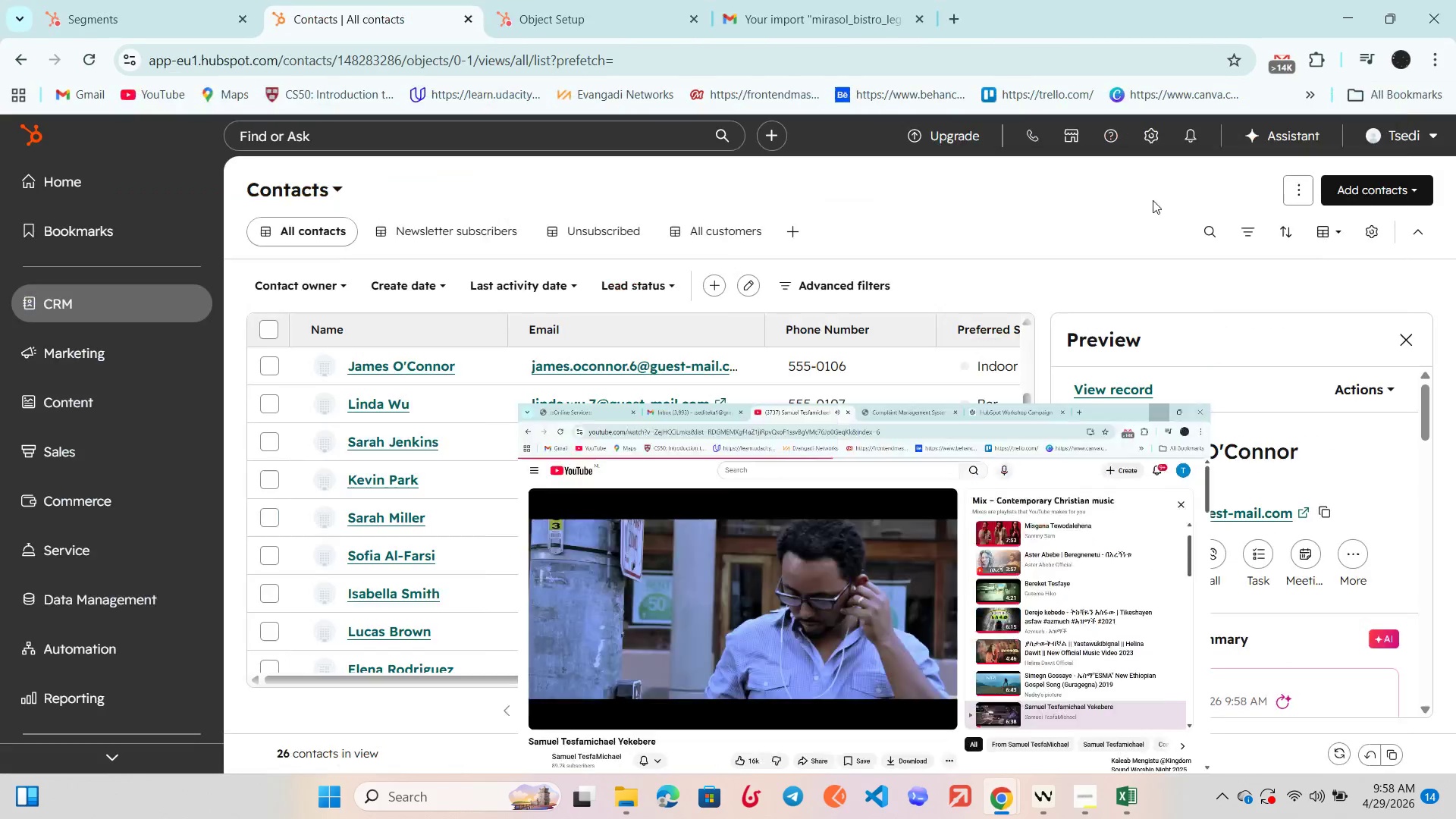 
mouse_move([763, 399])
 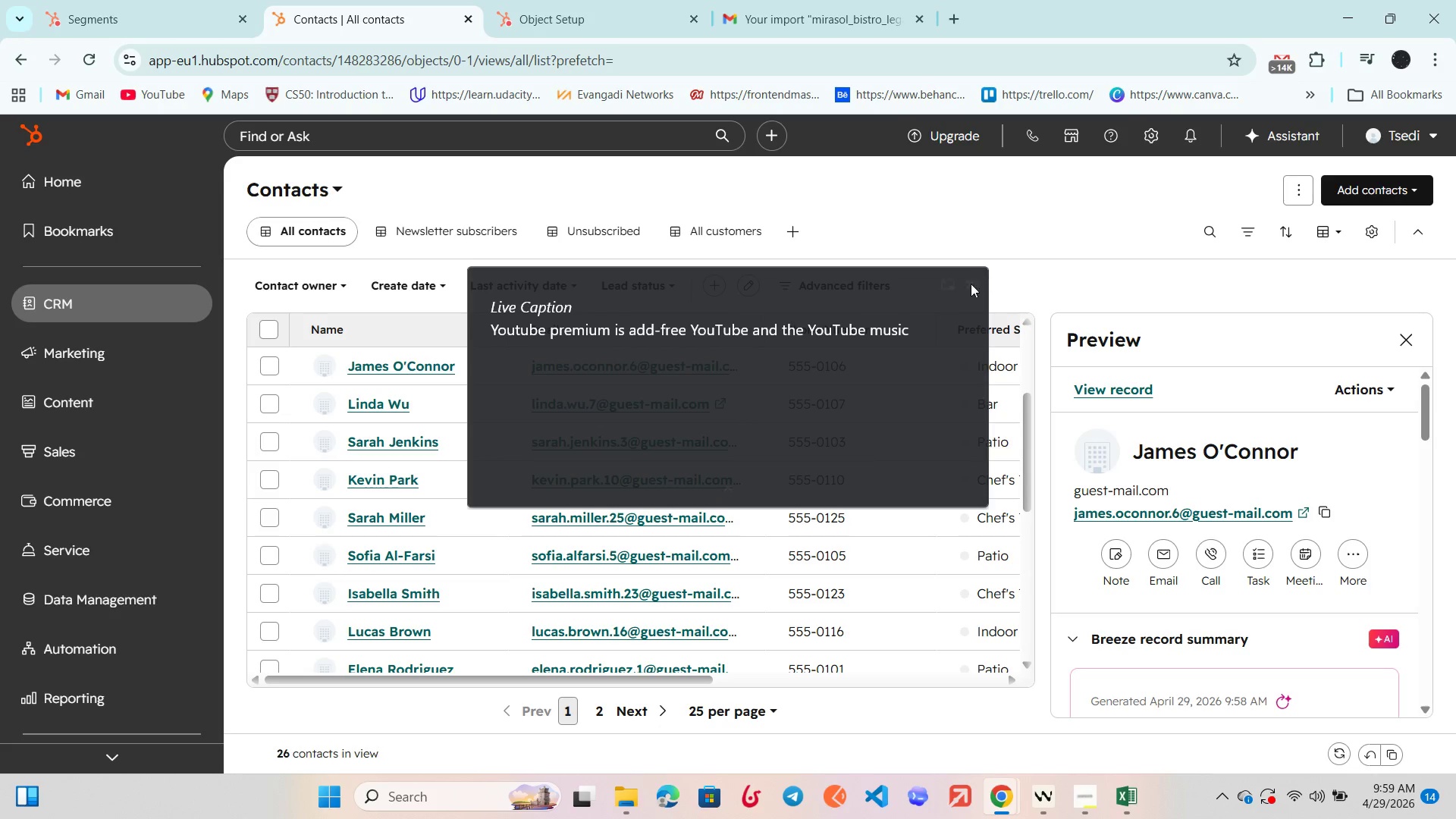 
left_click([969, 284])
 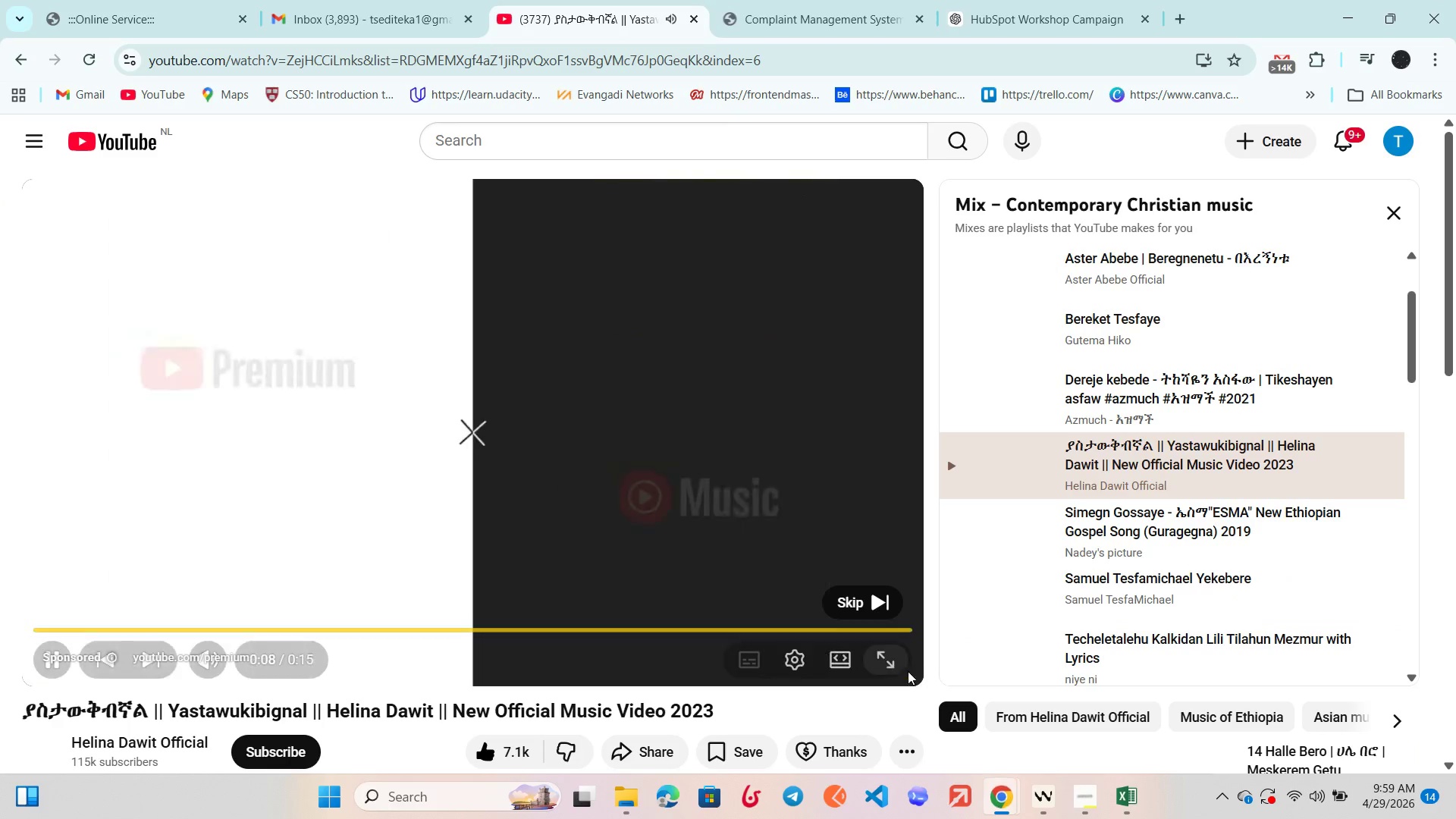 
left_click([861, 601])
 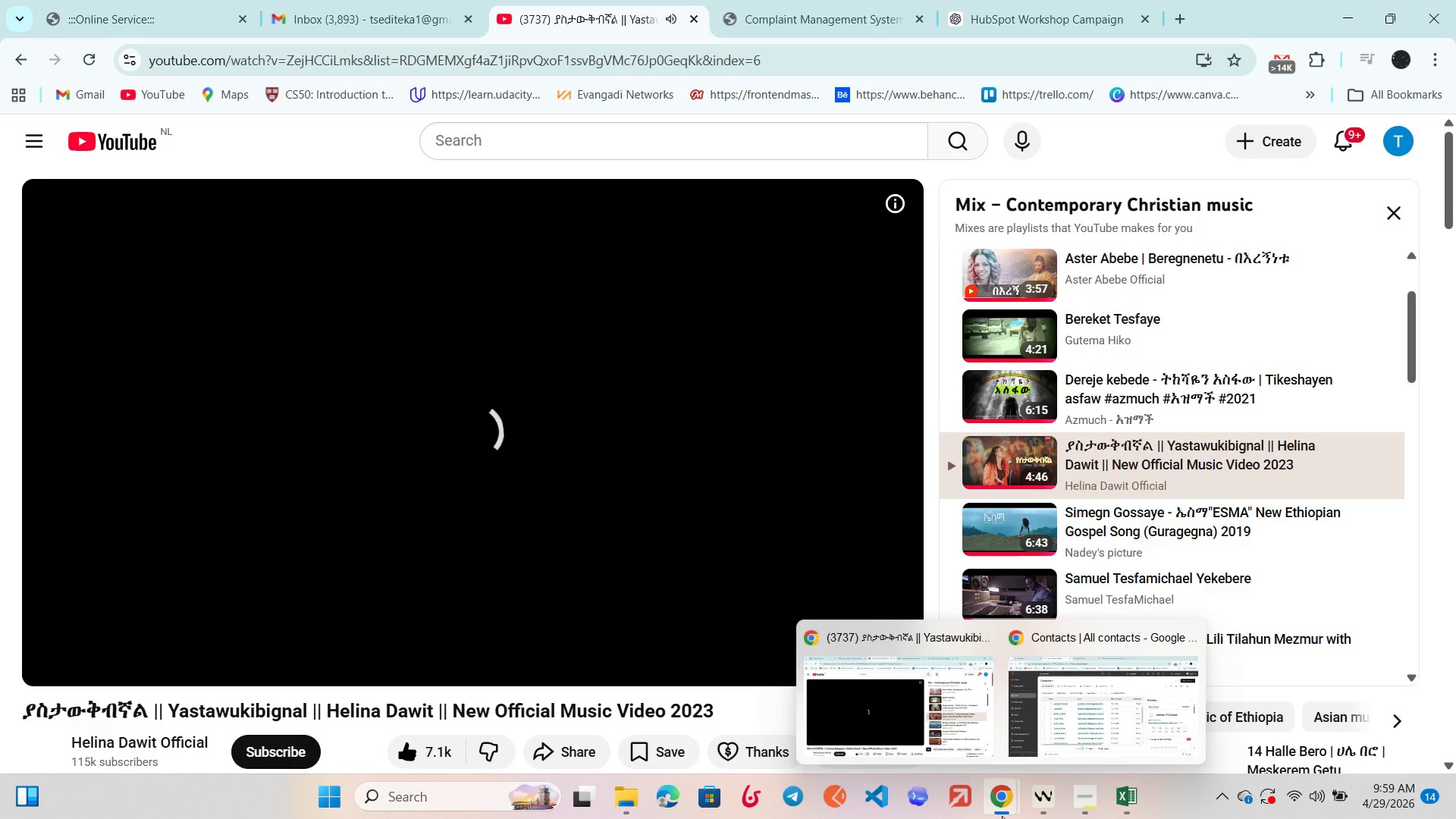 
left_click([1092, 711])
 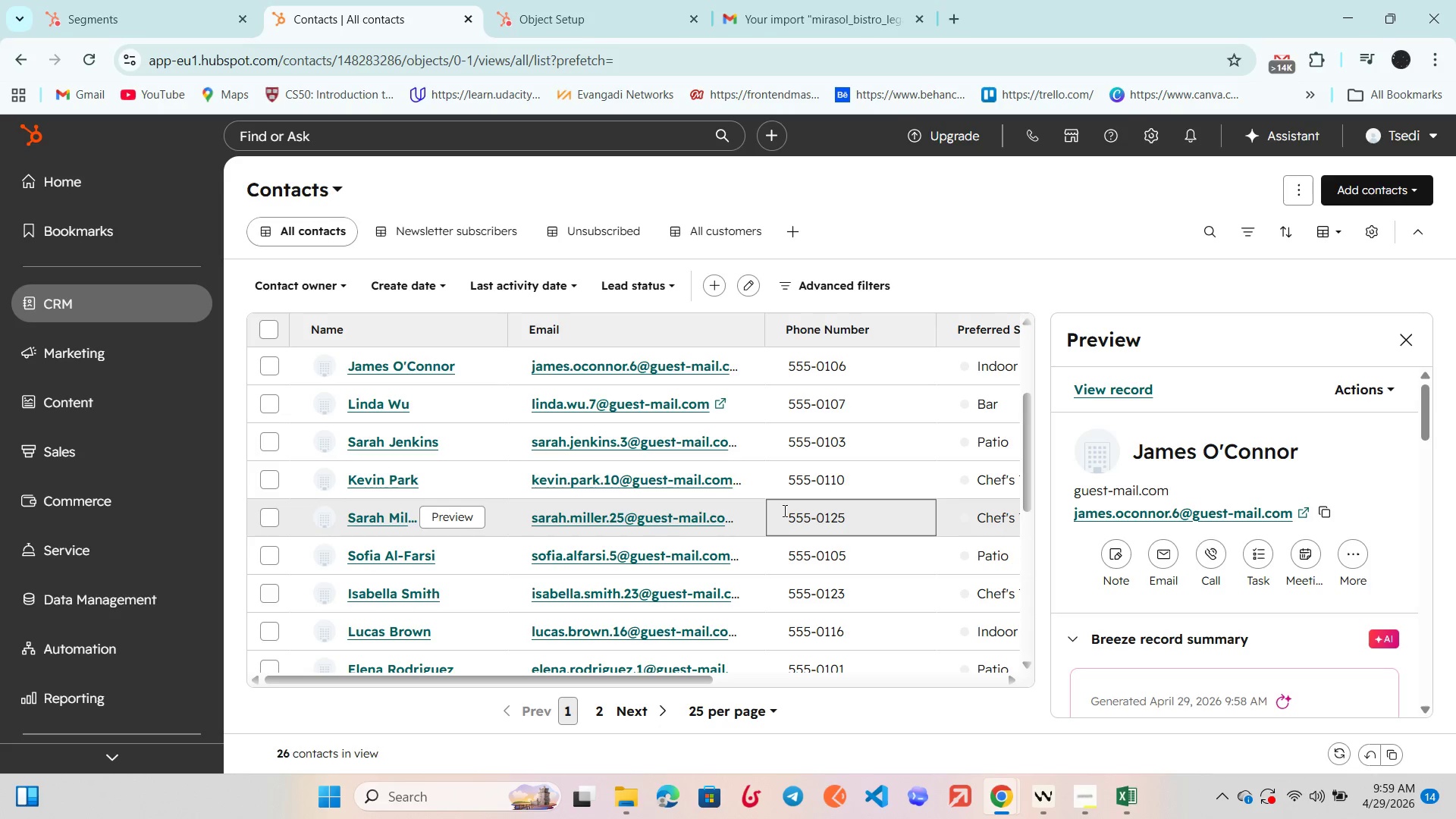 
scroll: coordinate [783, 505], scroll_direction: down, amount: 2.0
 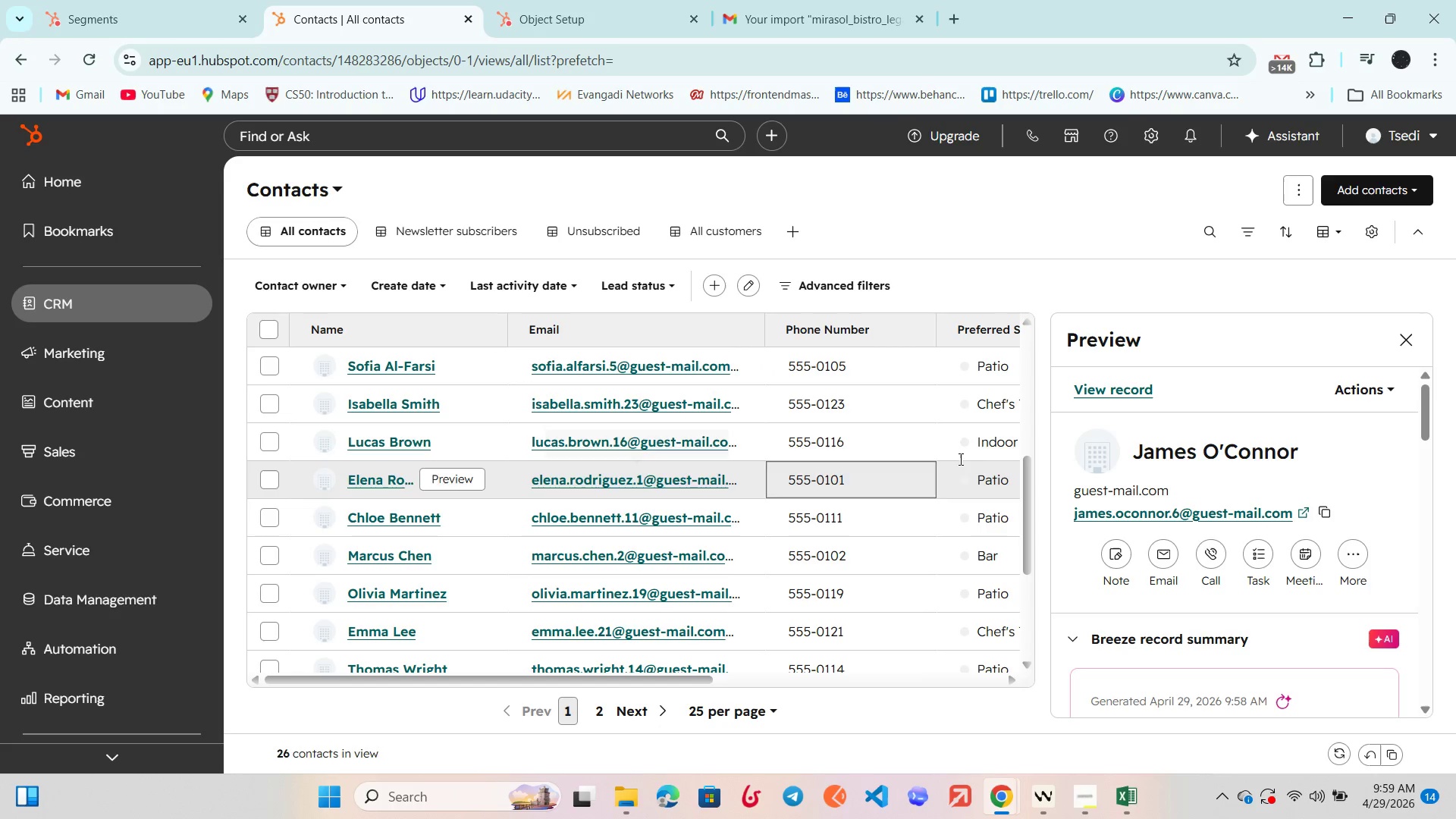 
left_click([962, 435])
 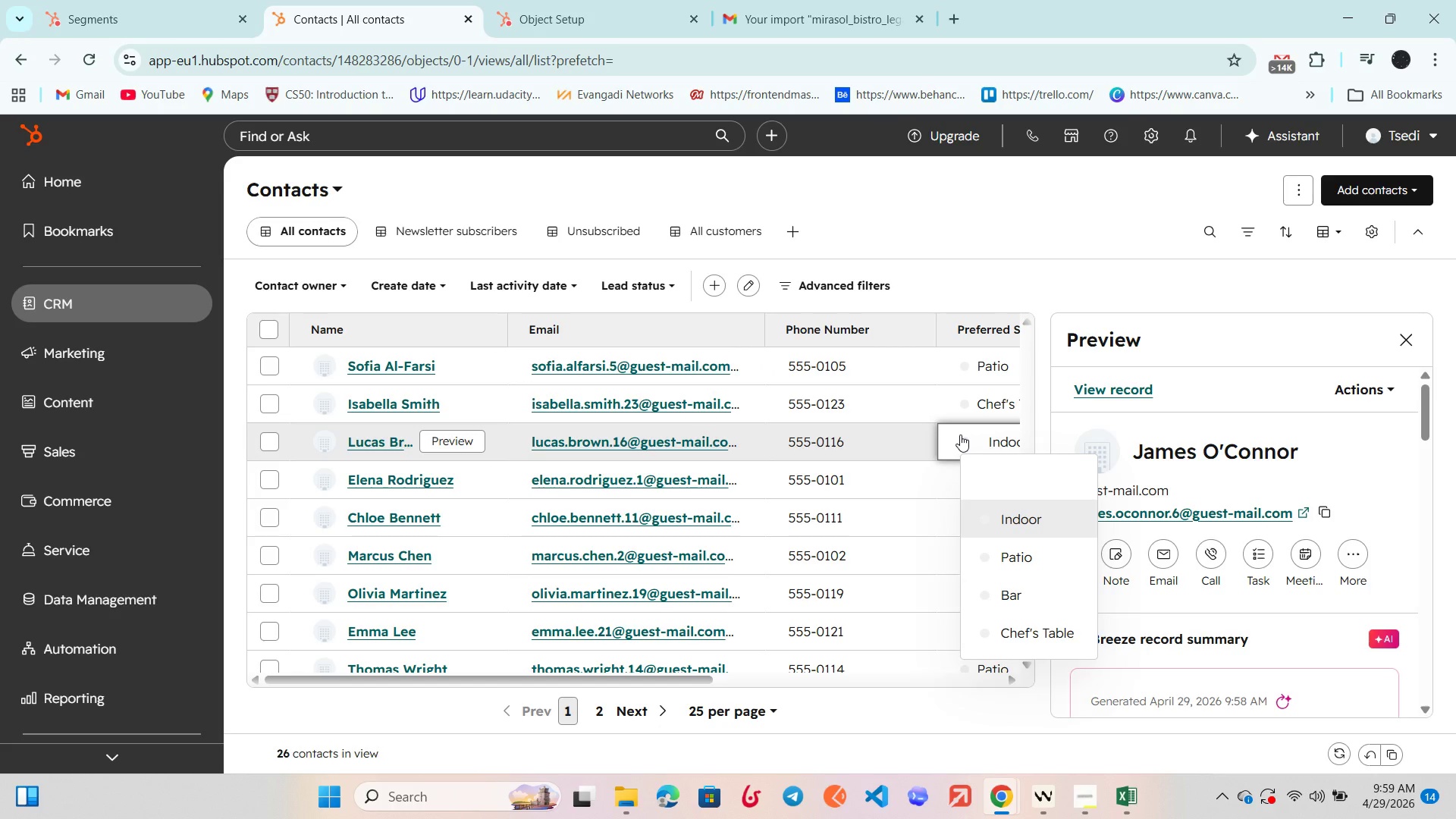 
left_click([960, 435])
 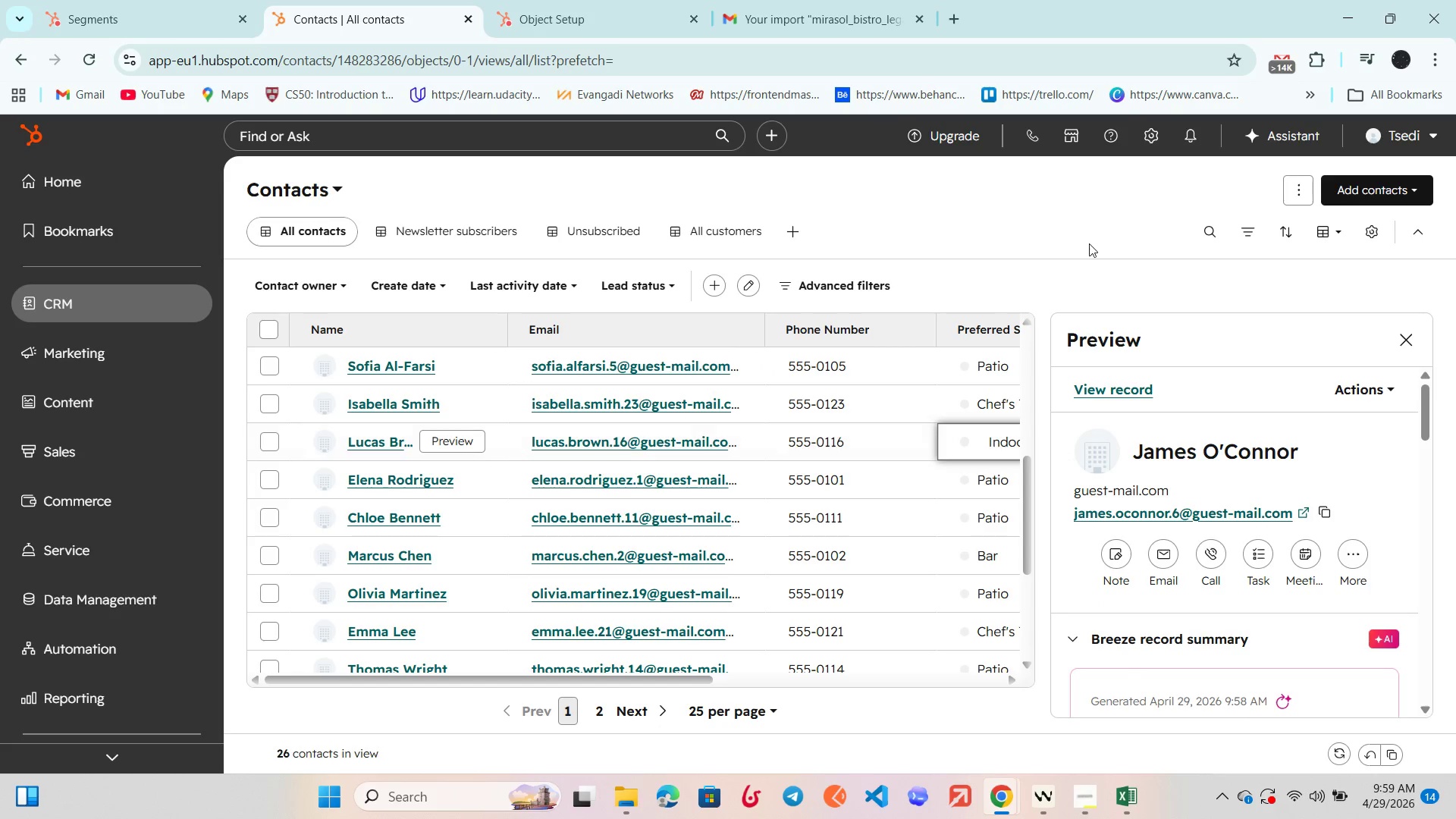 
left_click([1088, 242])
 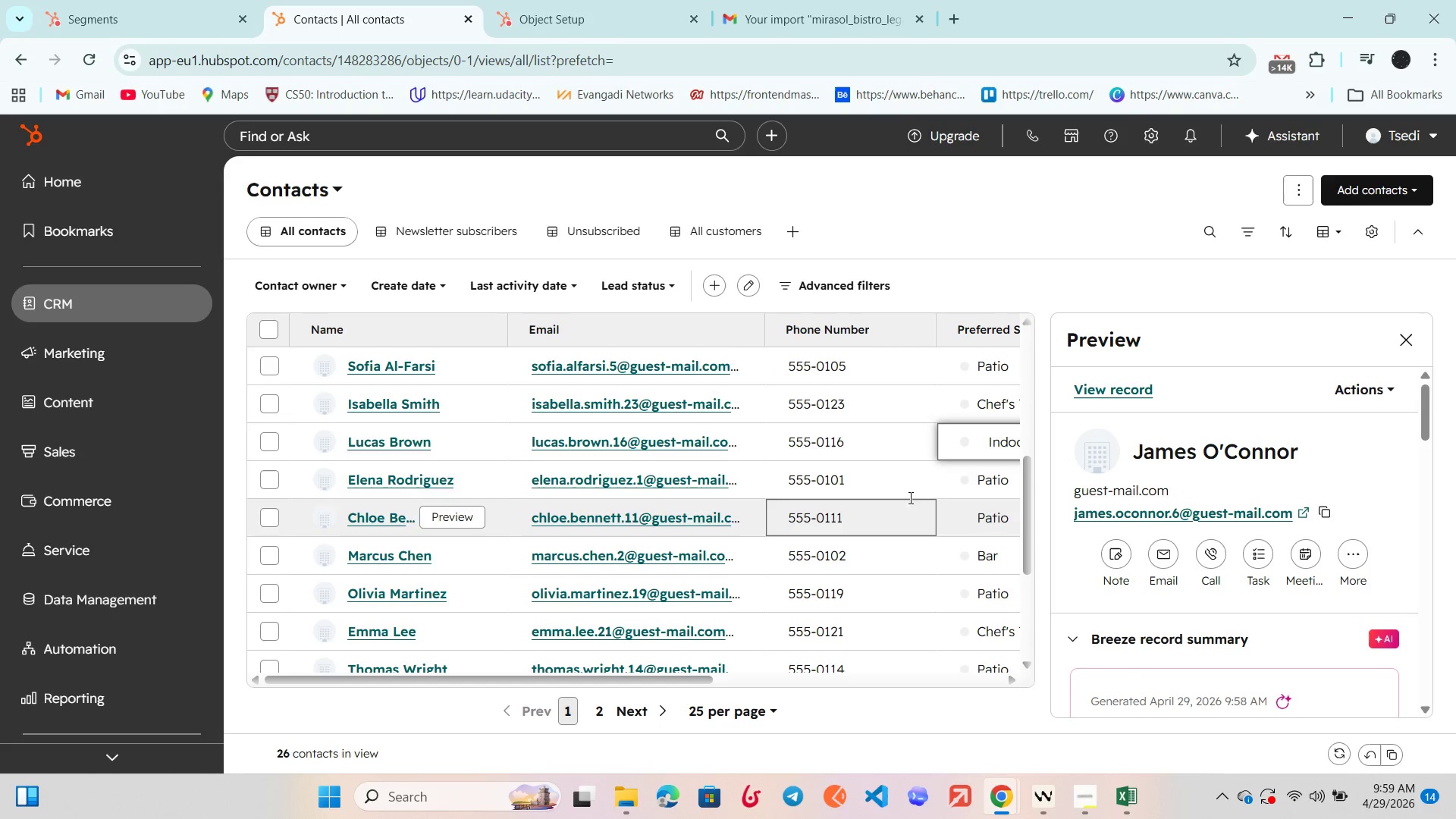 
scroll: coordinate [909, 497], scroll_direction: down, amount: 1.0